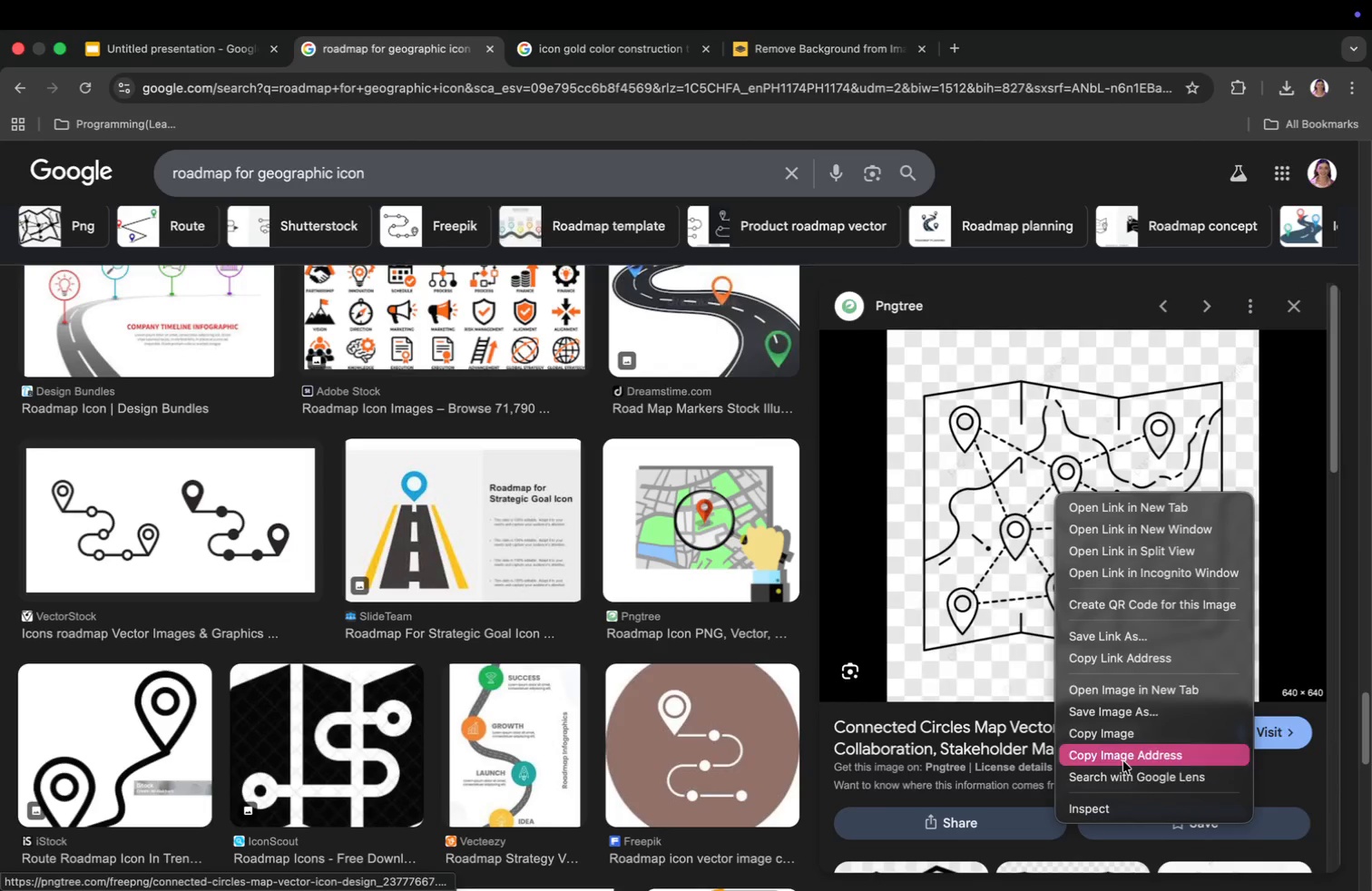 
left_click([811, 39])
 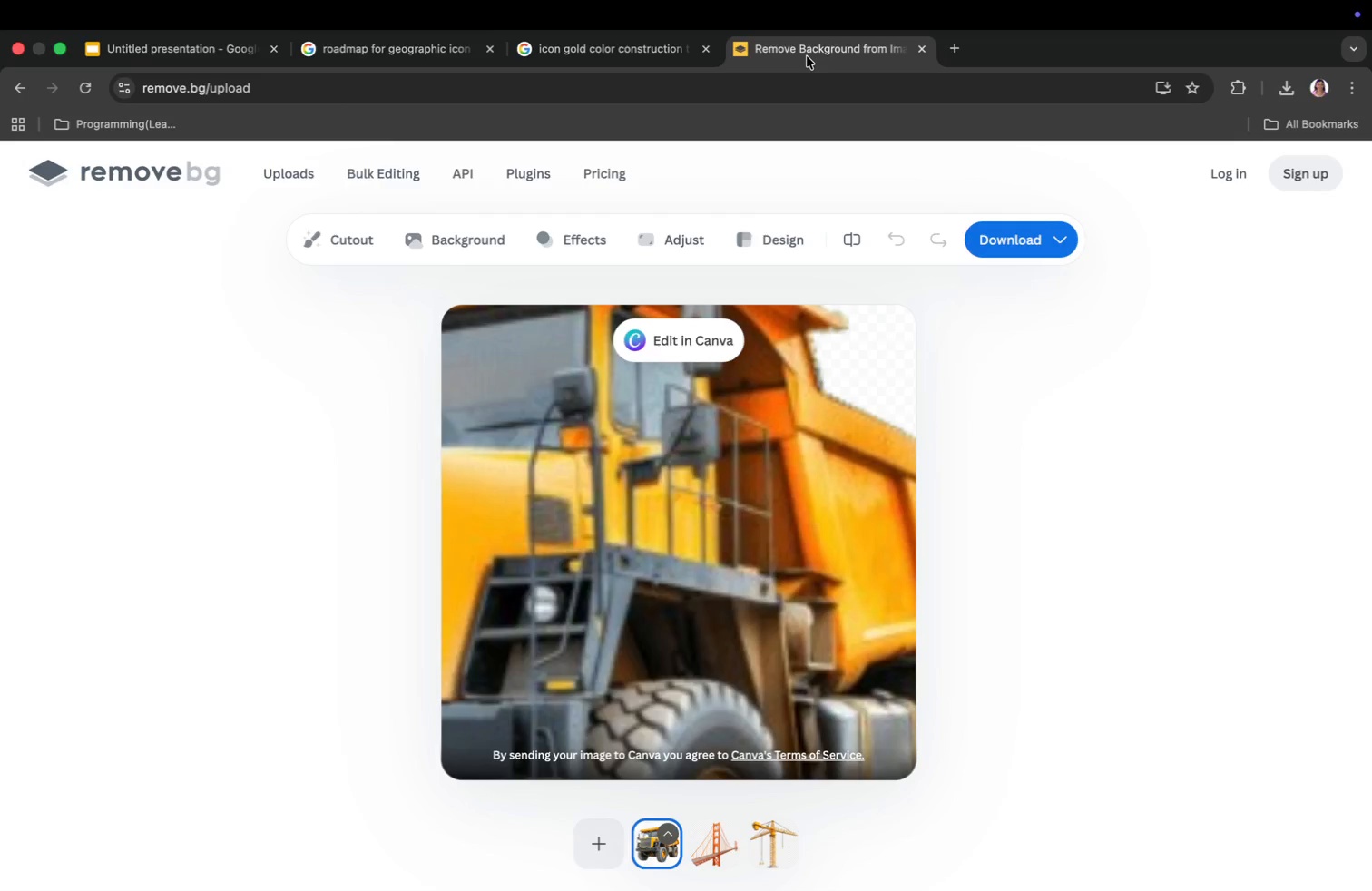 
key(Meta+V)
 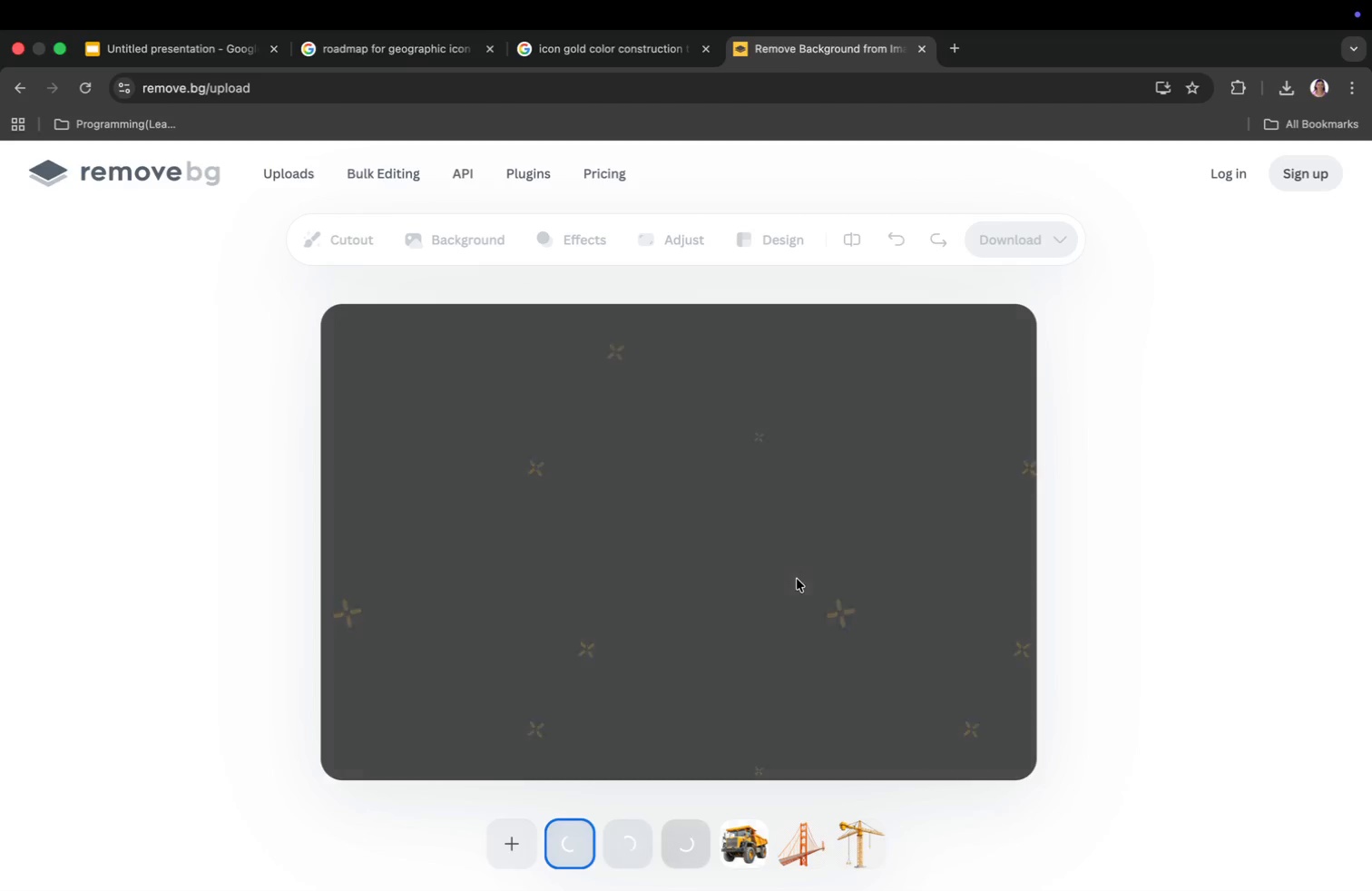 
wait(11.05)
 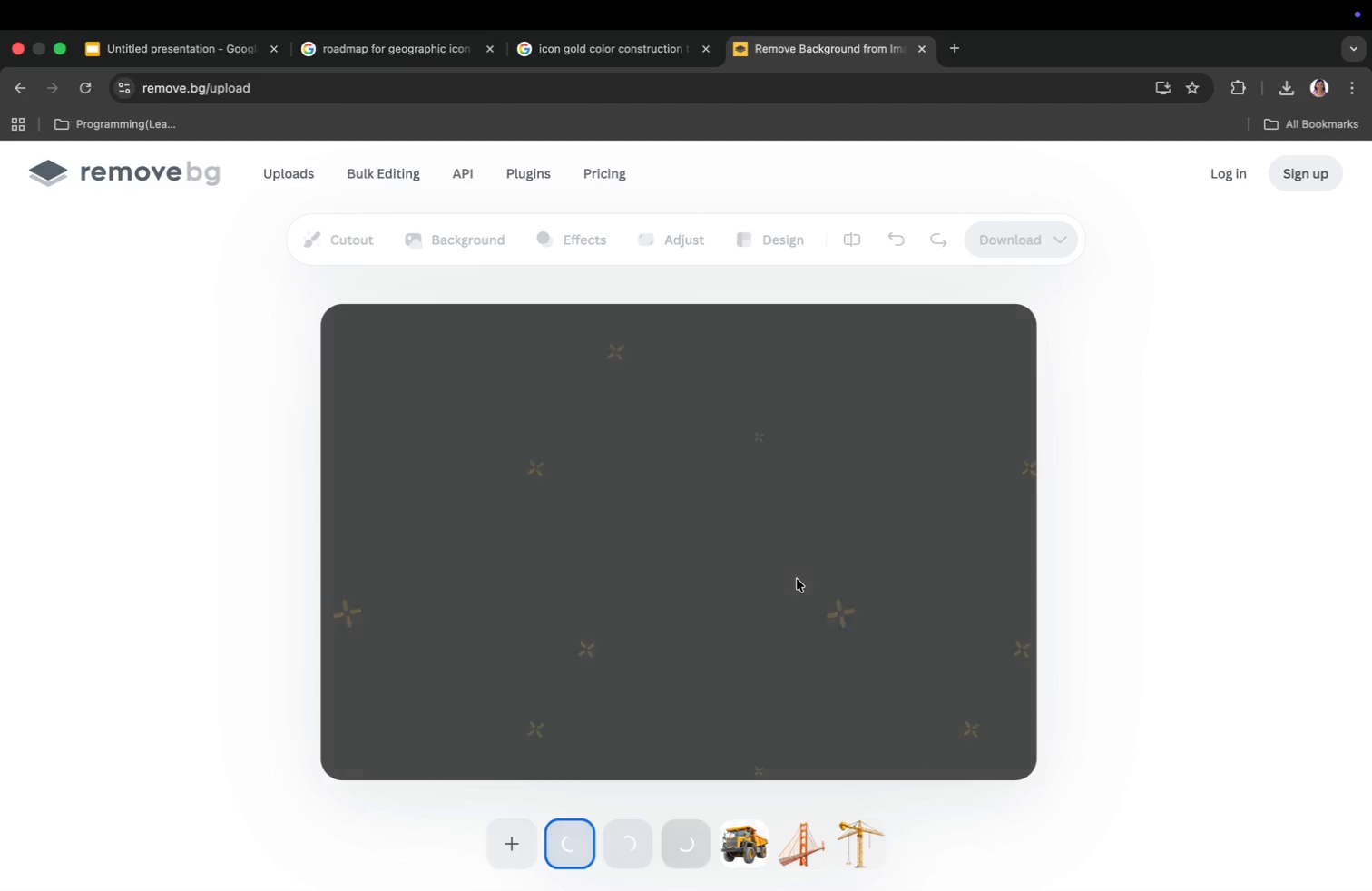 
key(Meta+CommandLeft)
 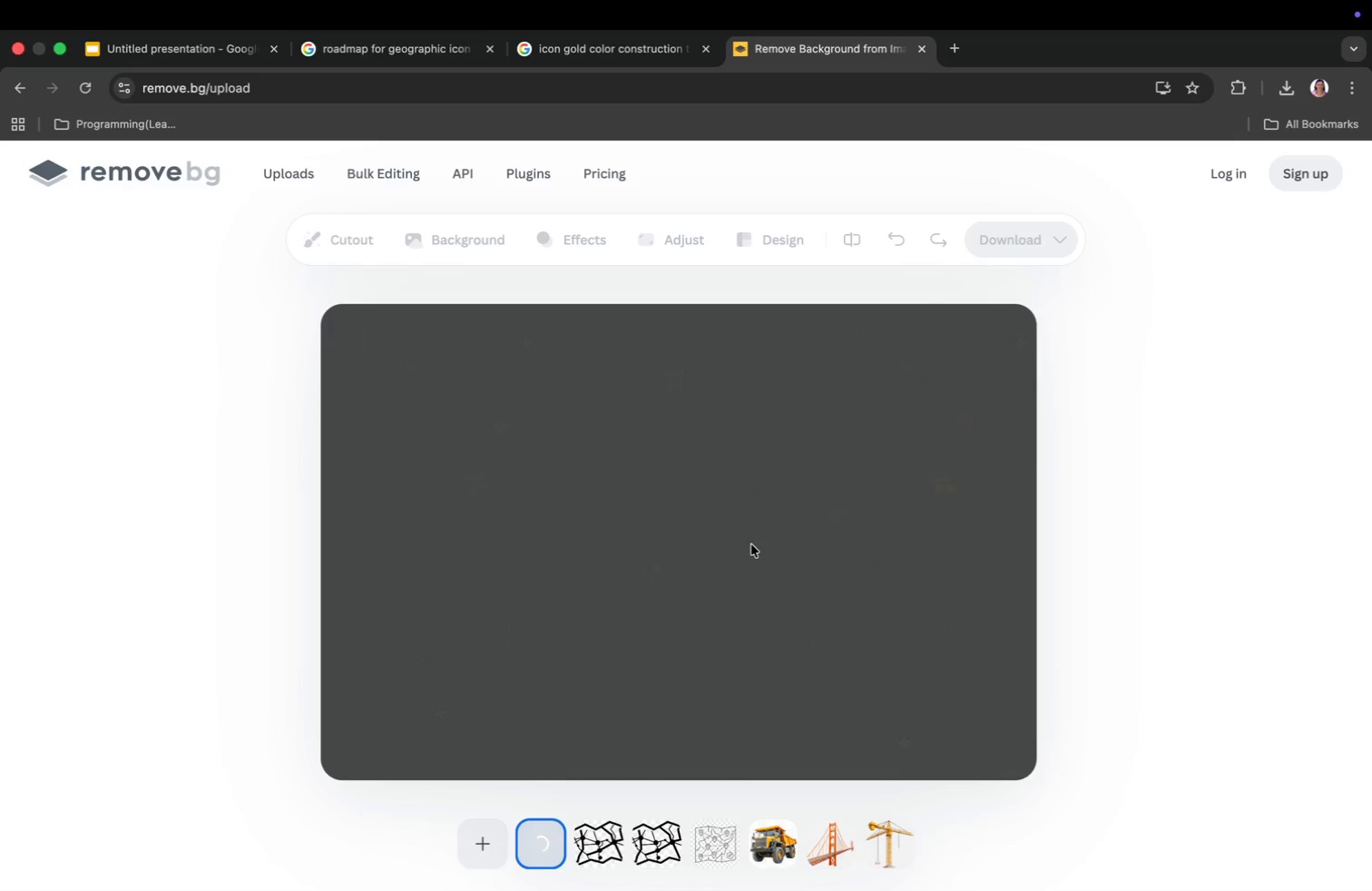 
key(Meta+CommandLeft)
 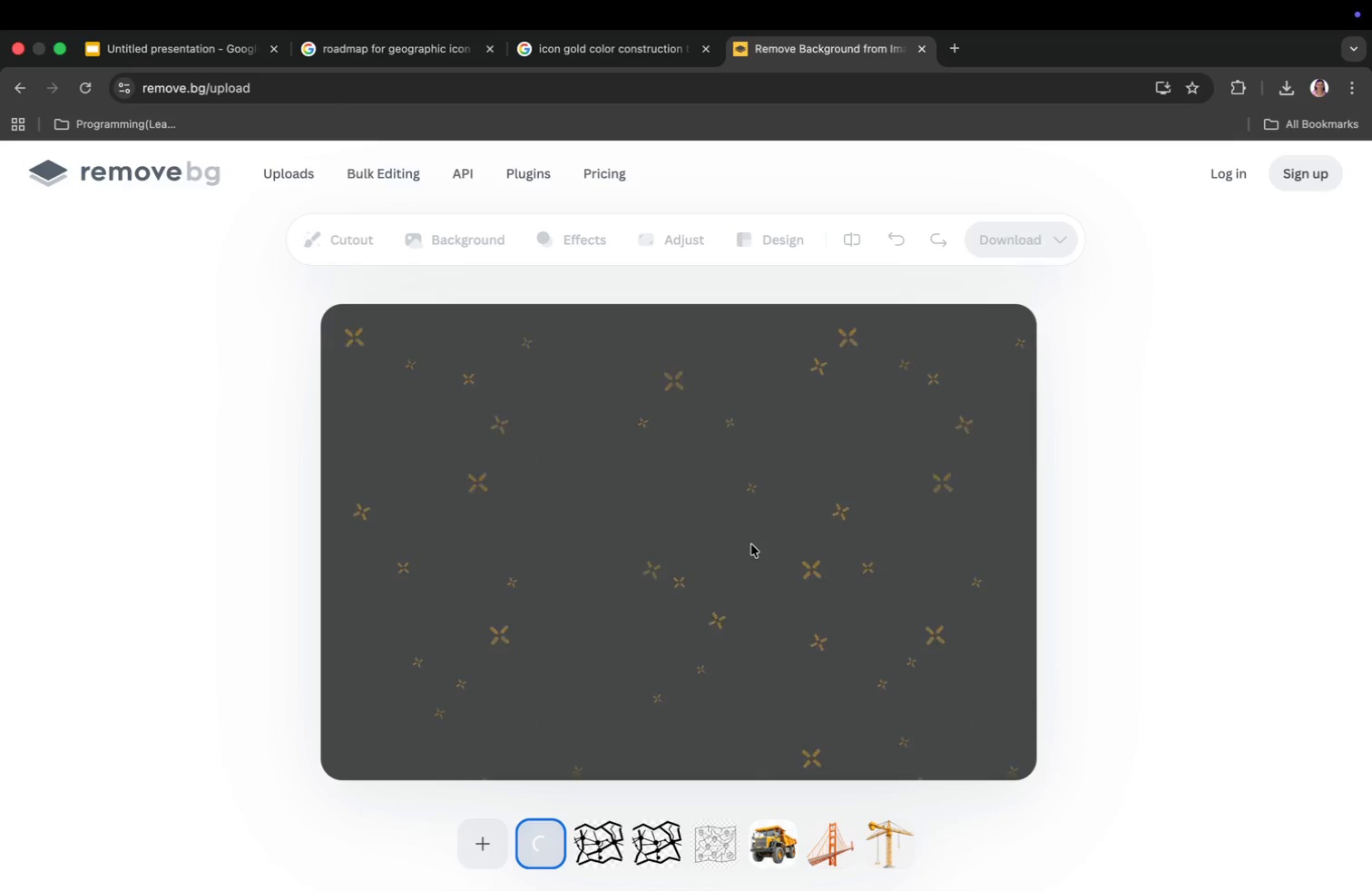 
key(Meta+CommandLeft)
 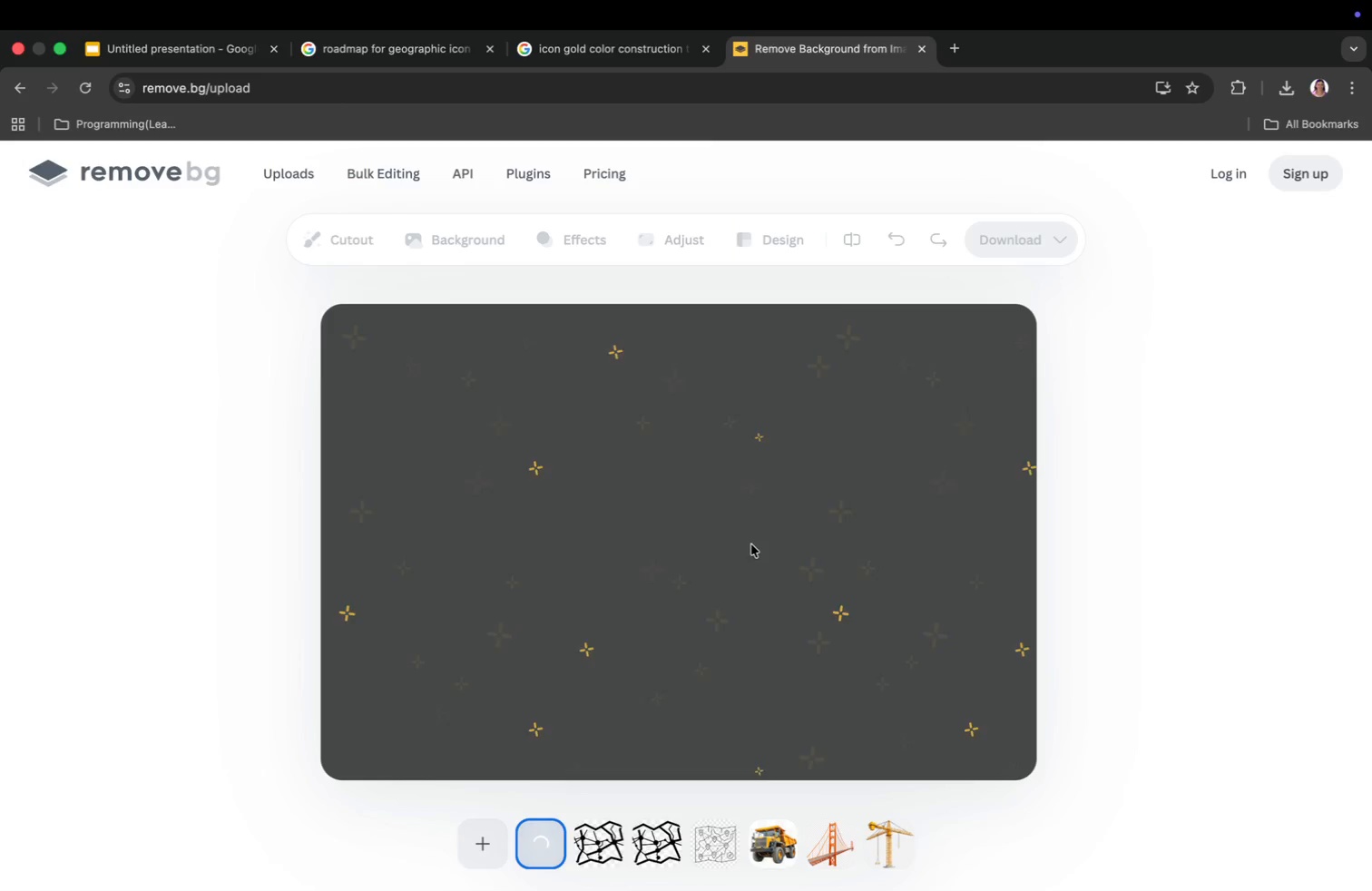 
key(Meta+Tab)